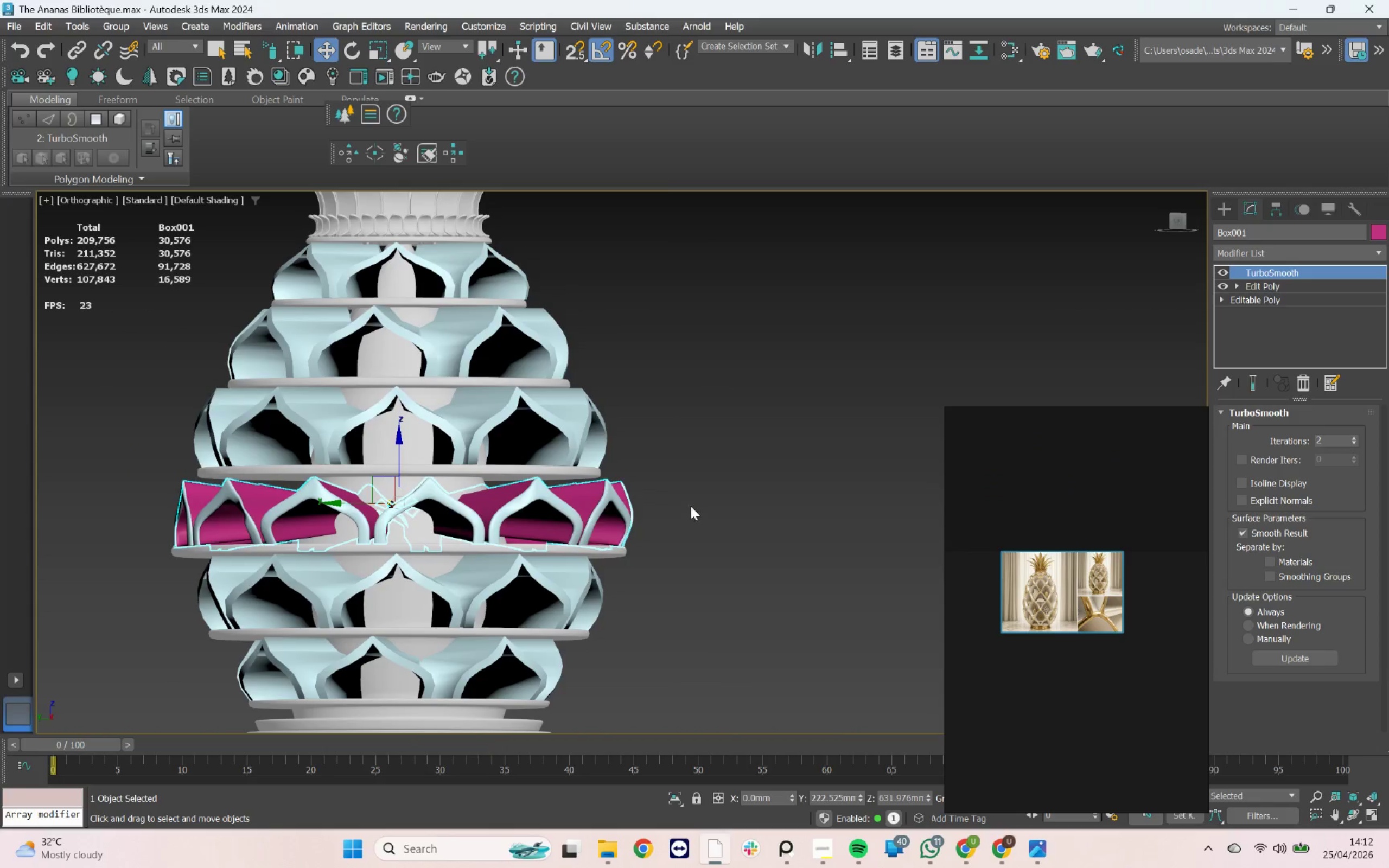 
hold_key(key=AltLeft, duration=0.51)
 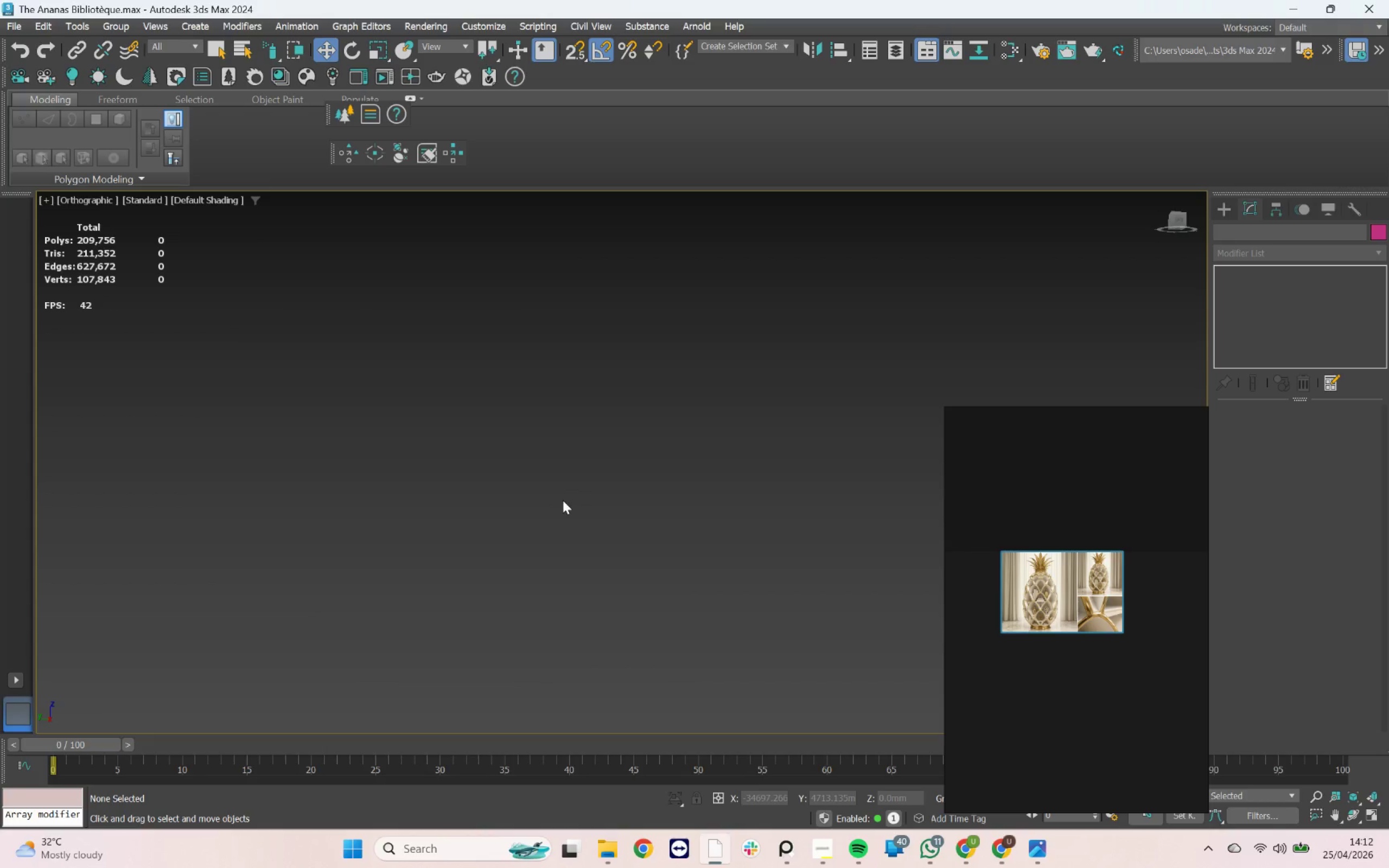 
key(Z)
 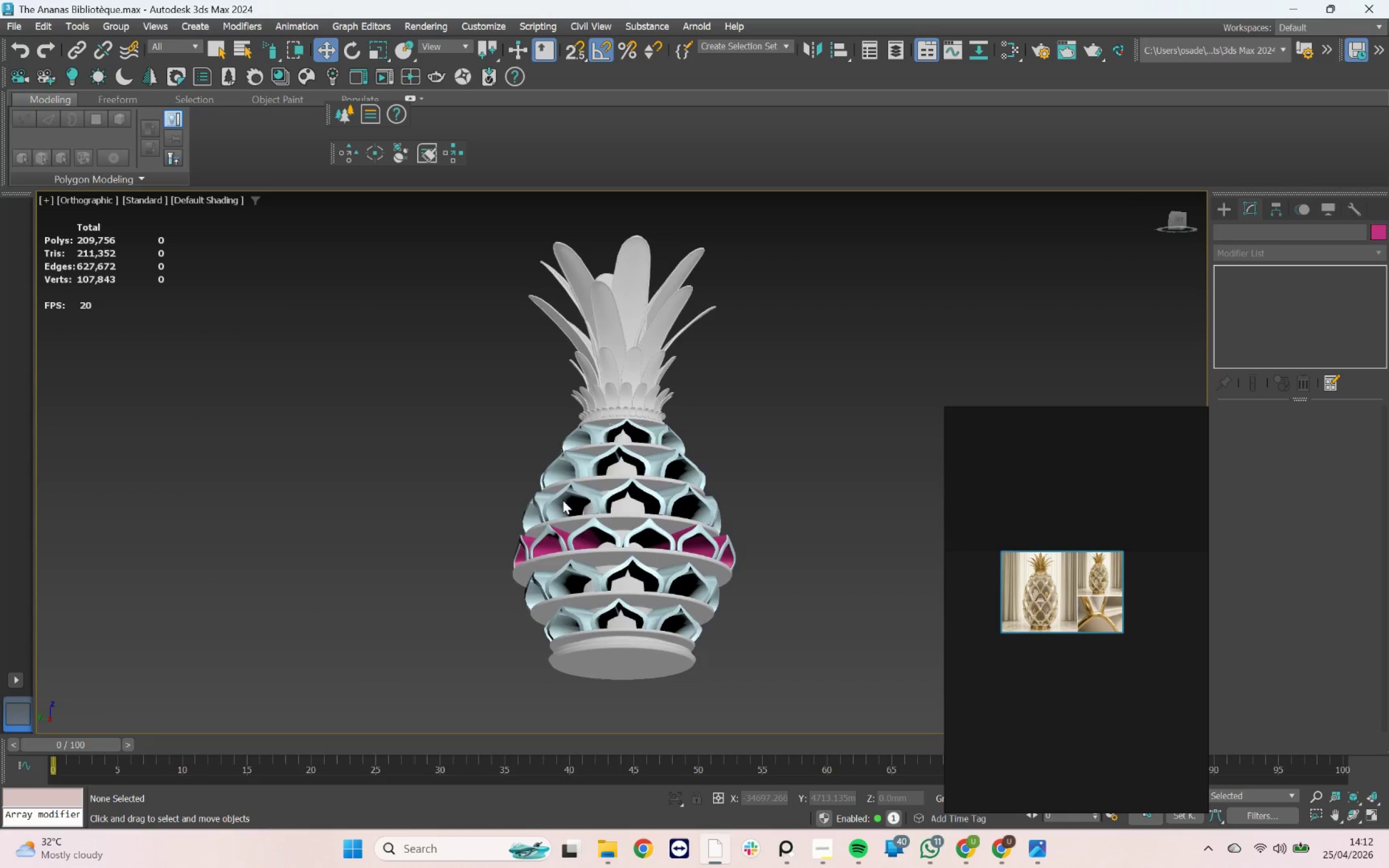 
hold_key(key=AltLeft, duration=1.23)
left_click_drag(start_coordinate=[588, 524], to_coordinate=[569, 510])
 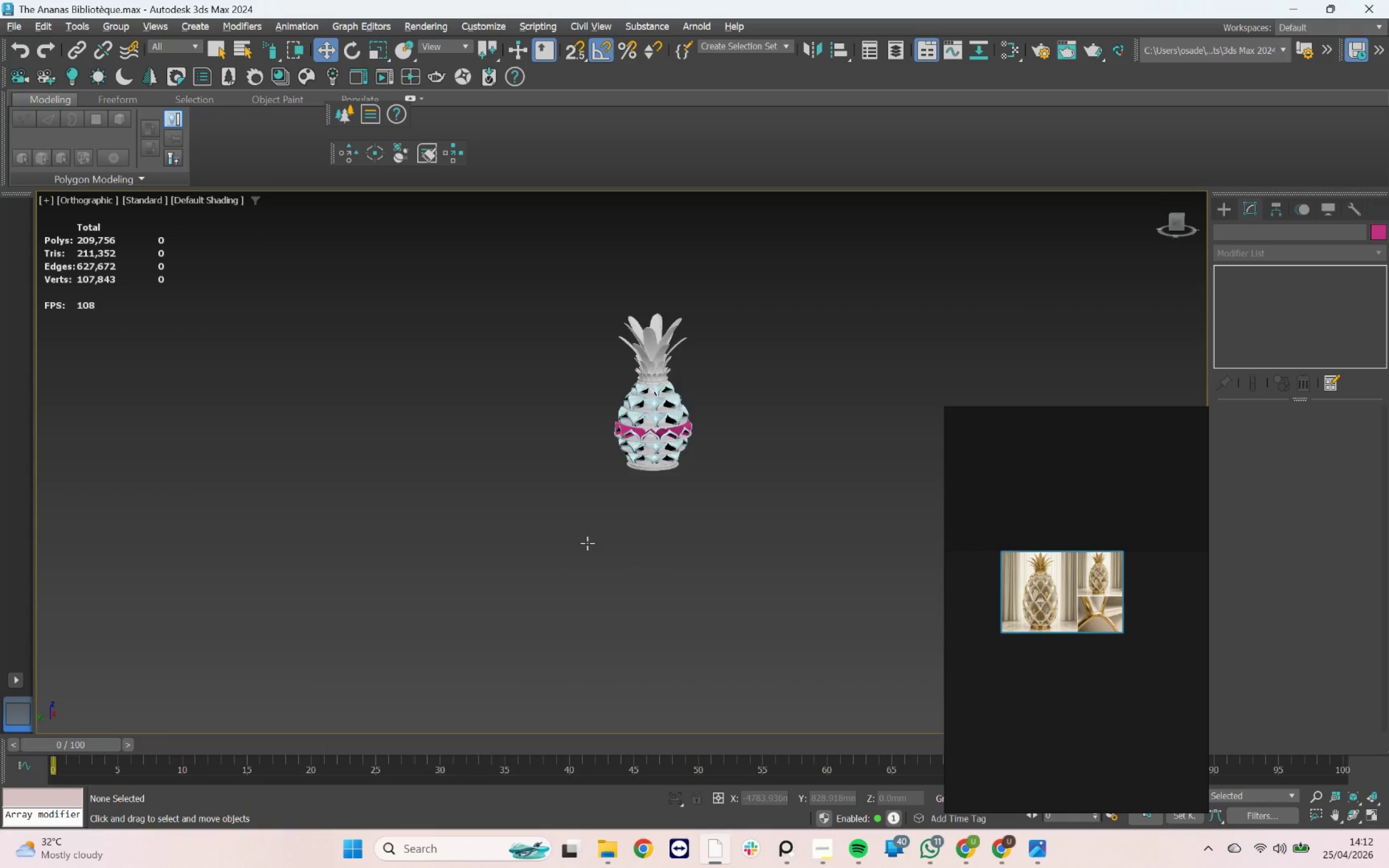 
scroll: coordinate [563, 500], scroll_direction: down, amount: 3.0
 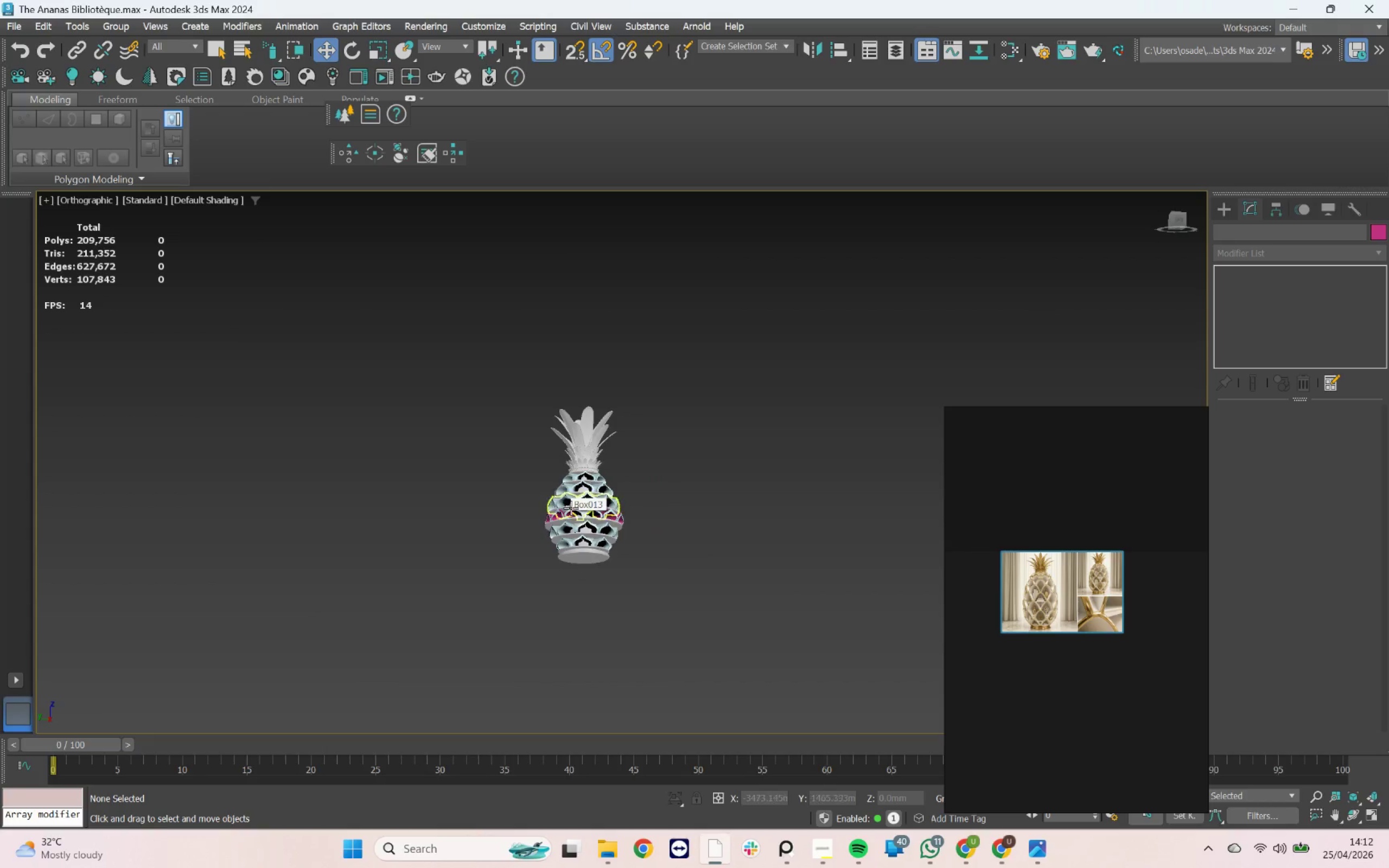 
scroll: coordinate [663, 464], scroll_direction: up, amount: 5.0
 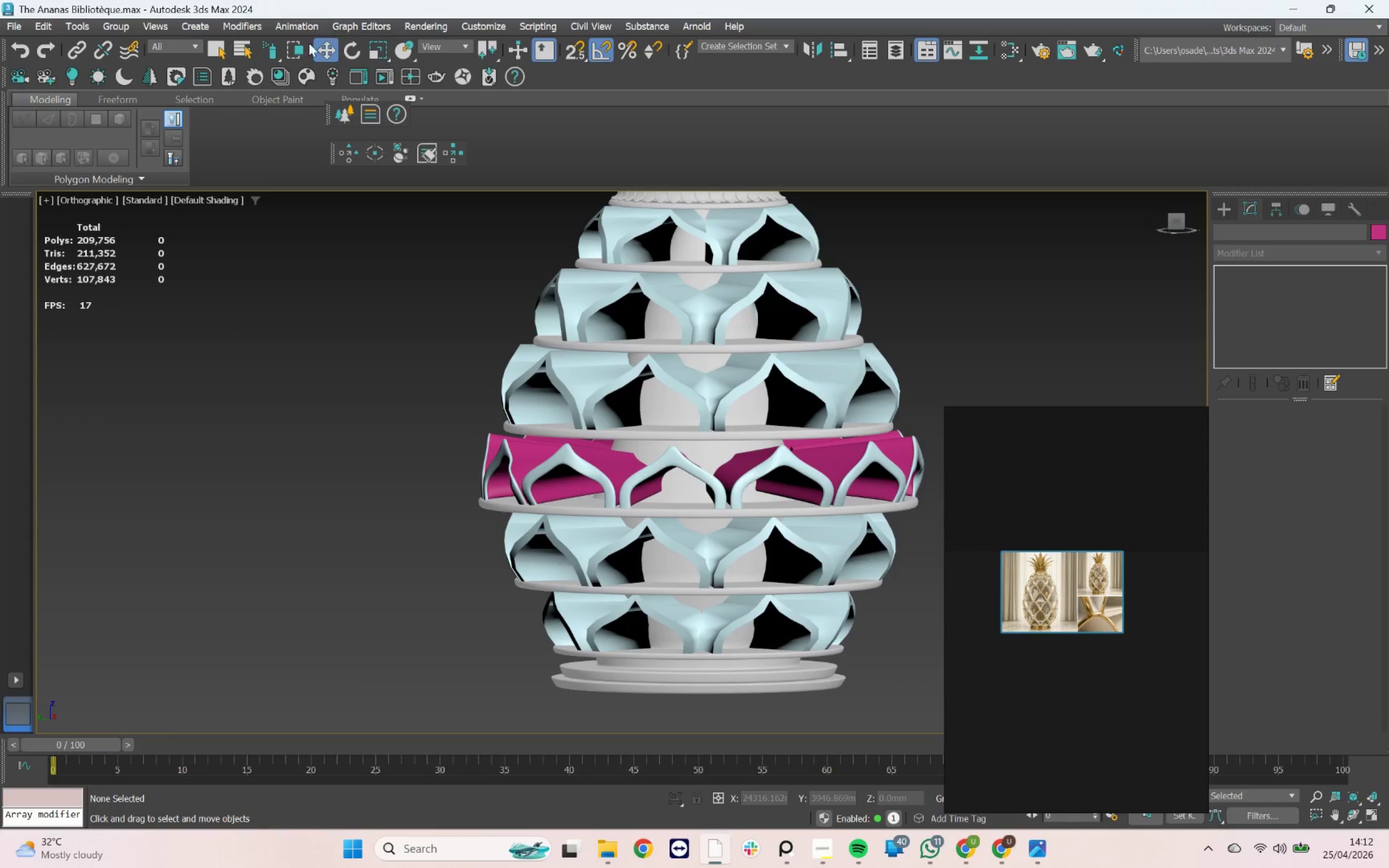 
left_click([275, 44])
 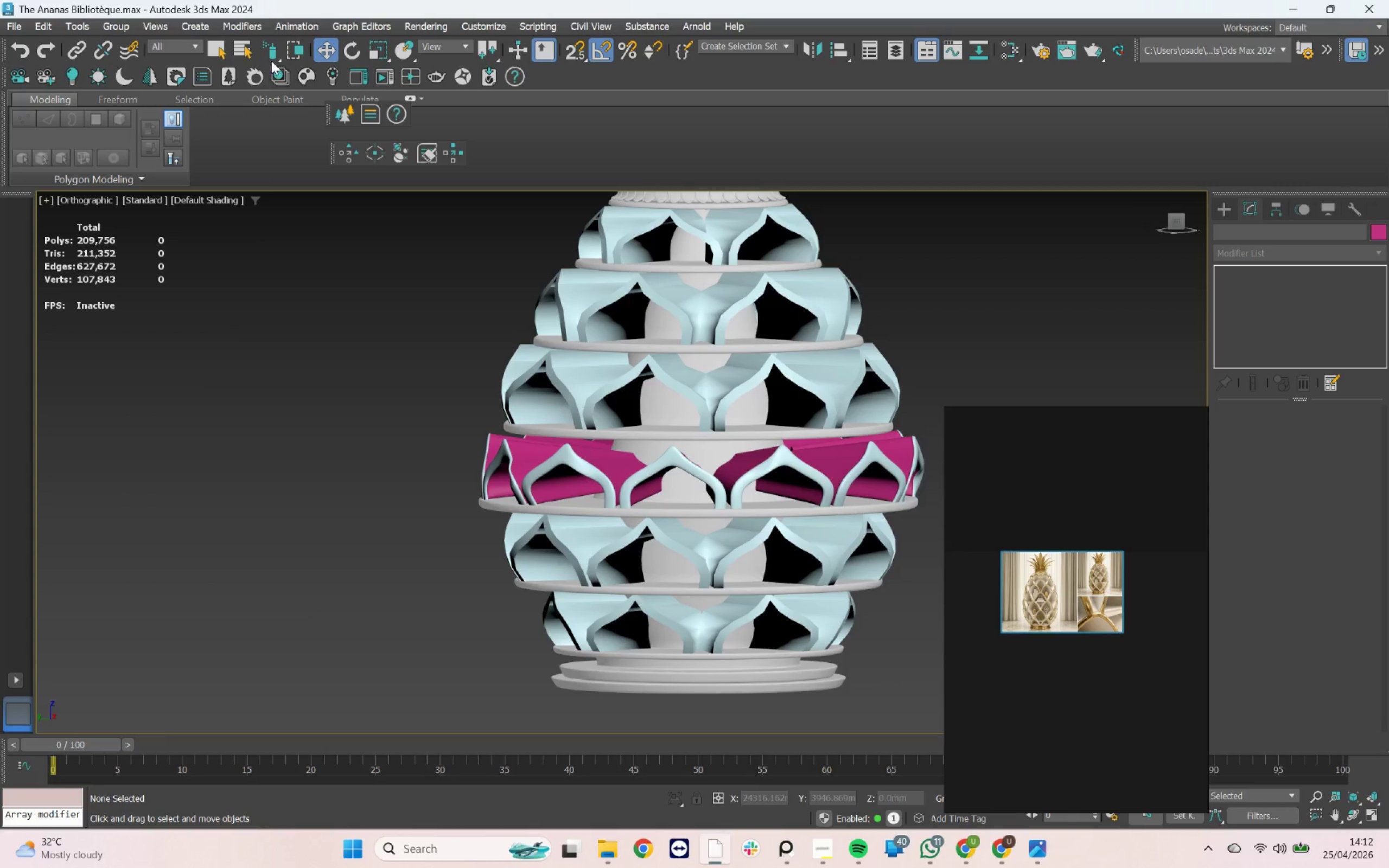 
left_click_drag(start_coordinate=[271, 50], to_coordinate=[278, 75])
 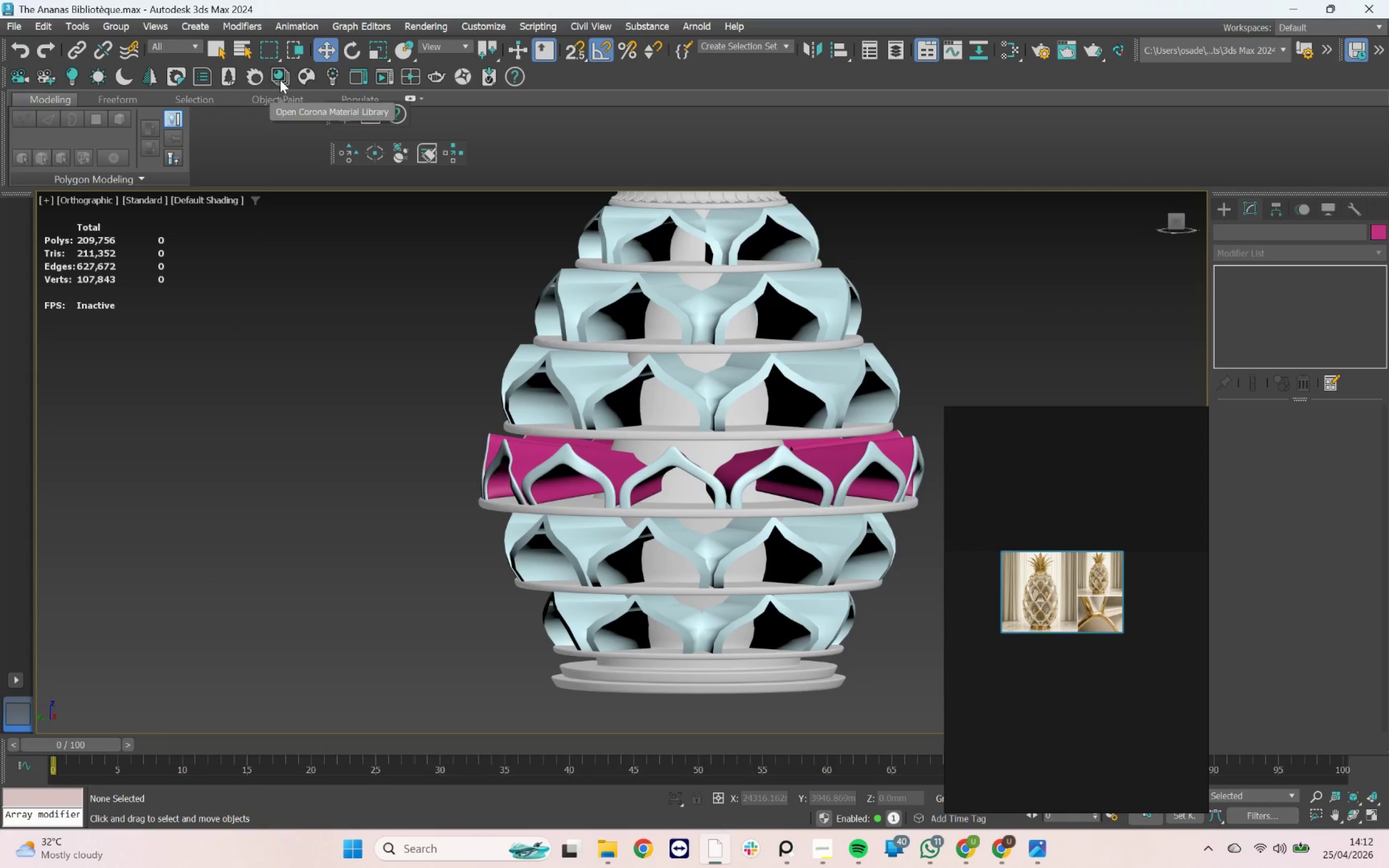 
hold_key(key=AltLeft, duration=0.72)
 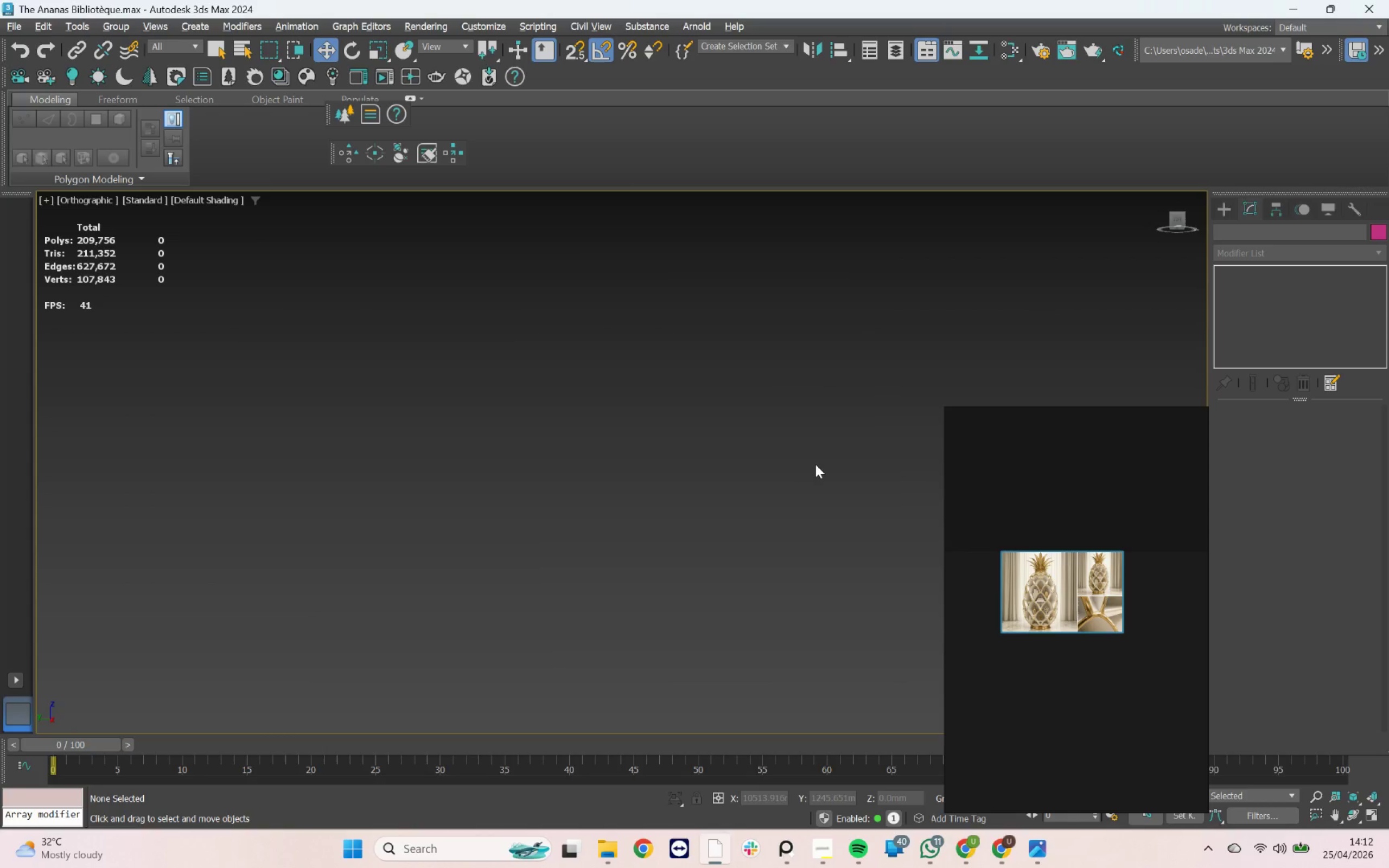 
key(Z)
 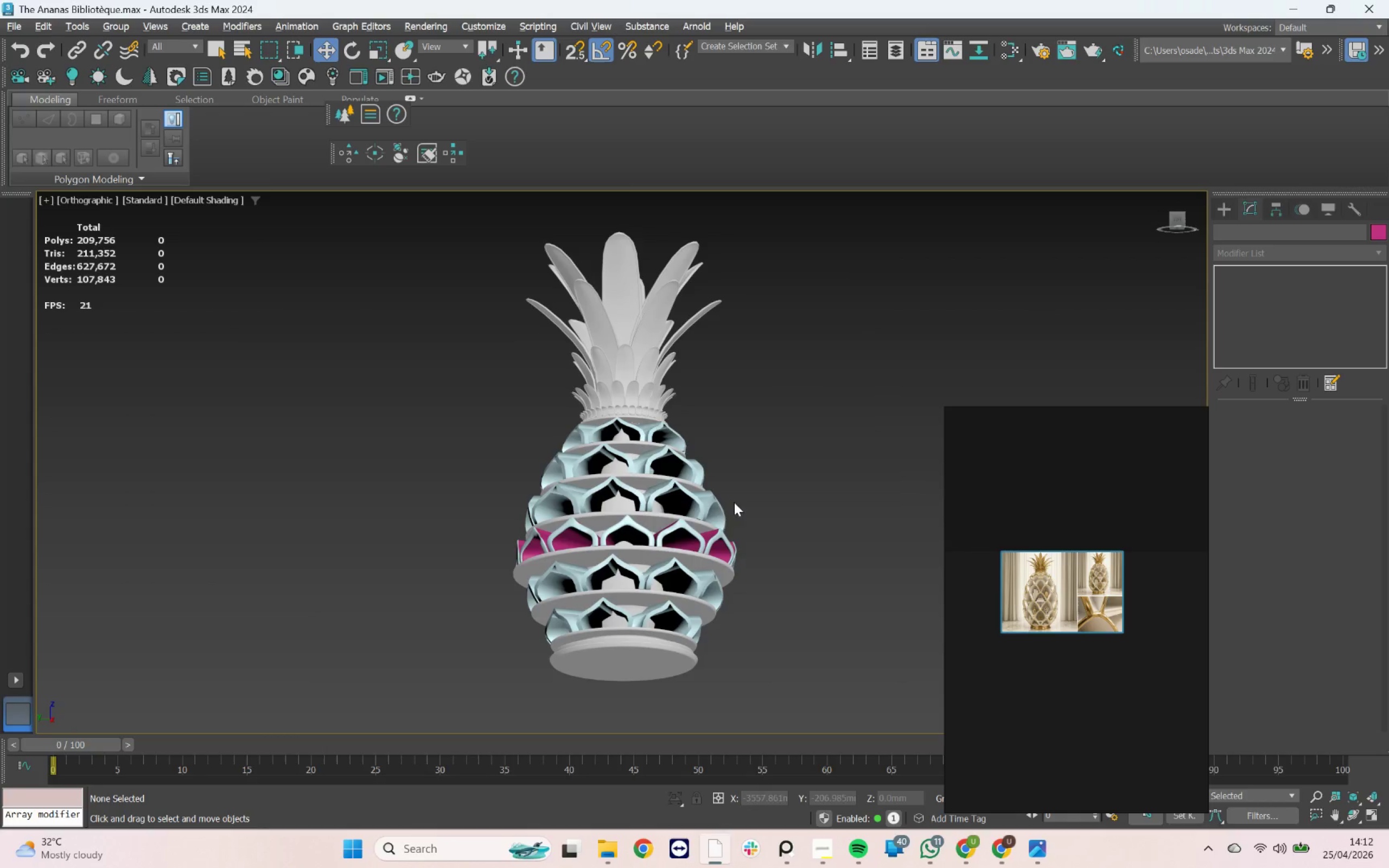 
hold_key(key=AltLeft, duration=0.72)
 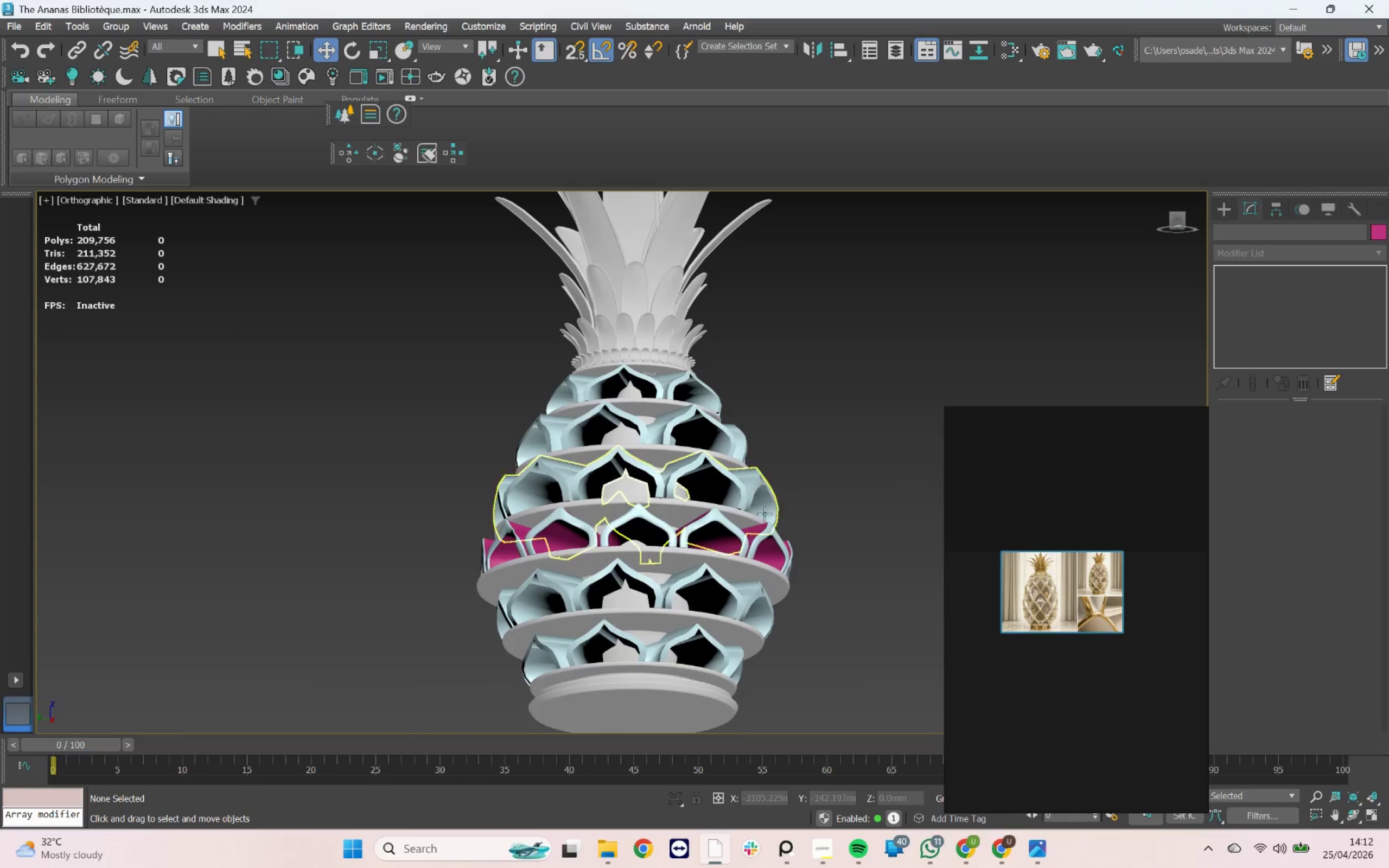 
scroll: coordinate [708, 533], scroll_direction: up, amount: 3.0
 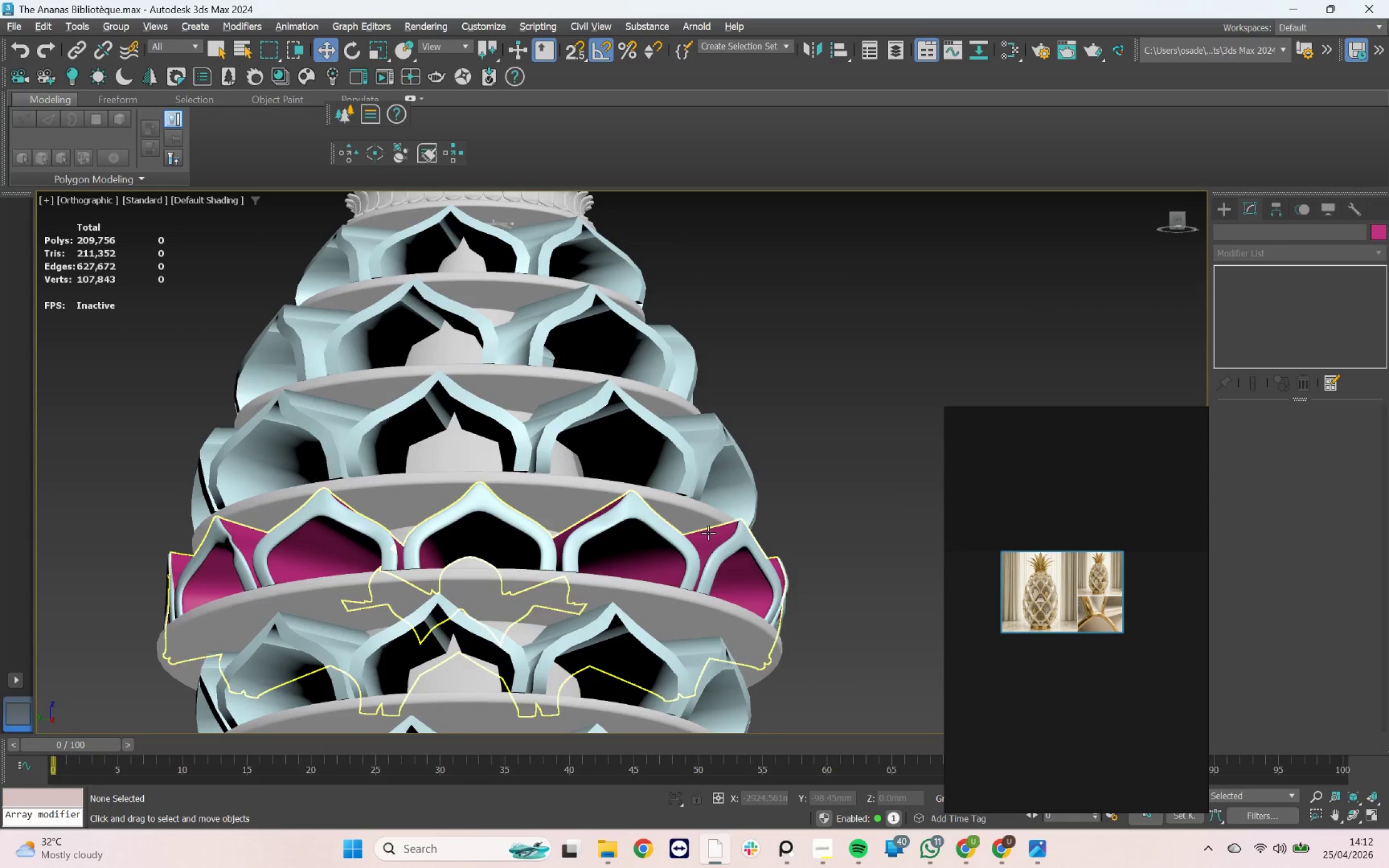 
left_click([683, 533])
 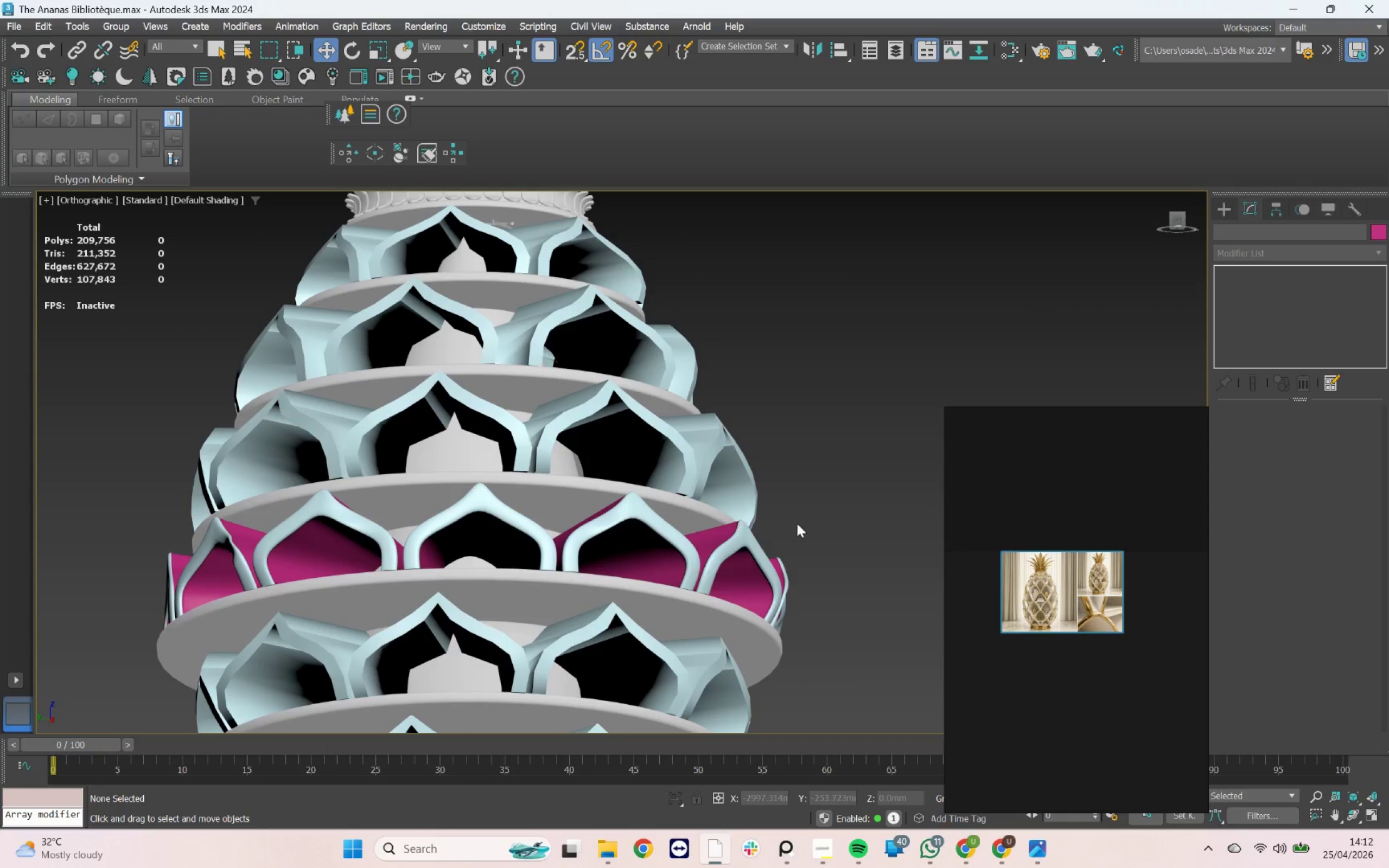 
scroll: coordinate [797, 524], scroll_direction: down, amount: 2.0
 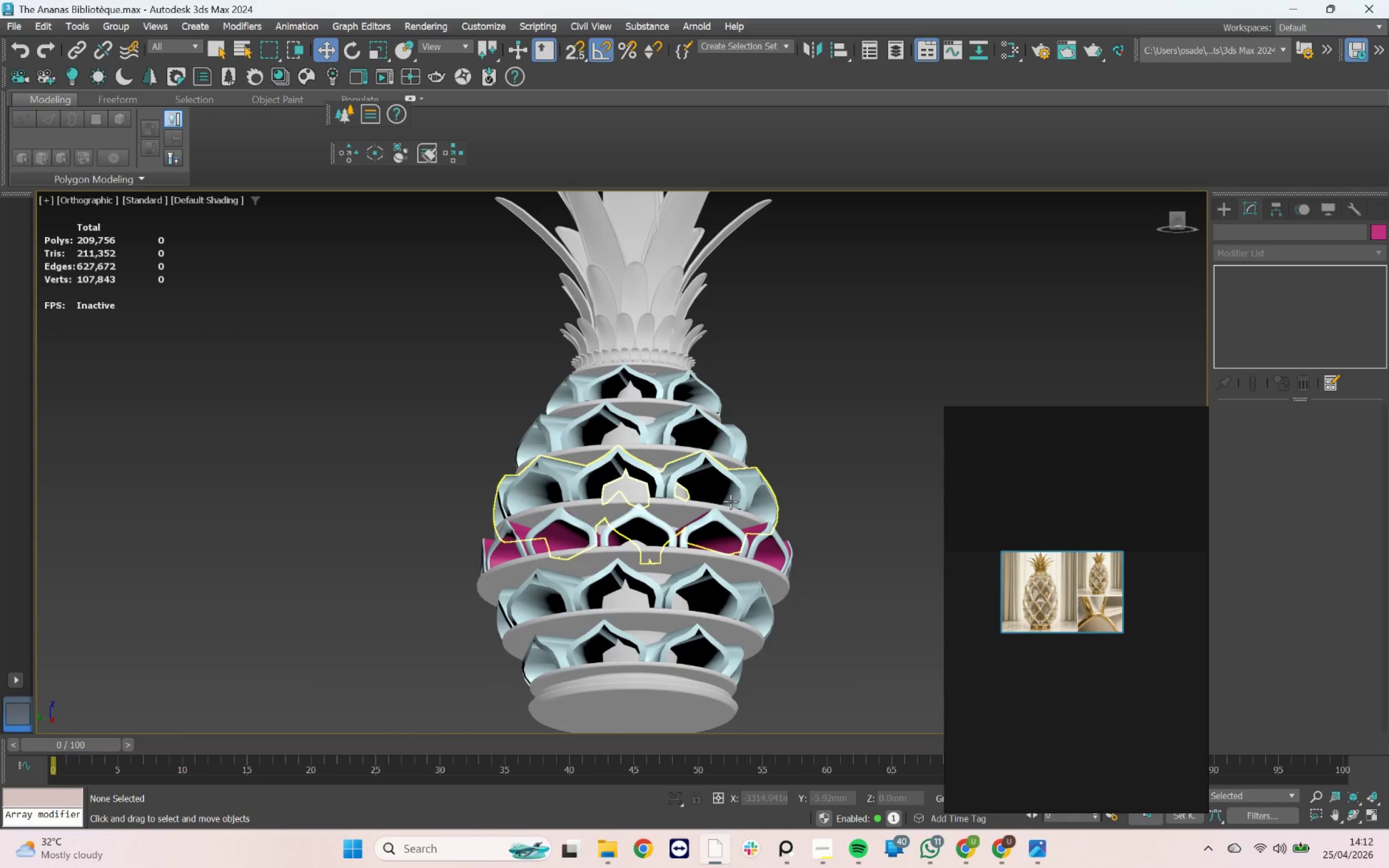 
left_click([730, 501])
 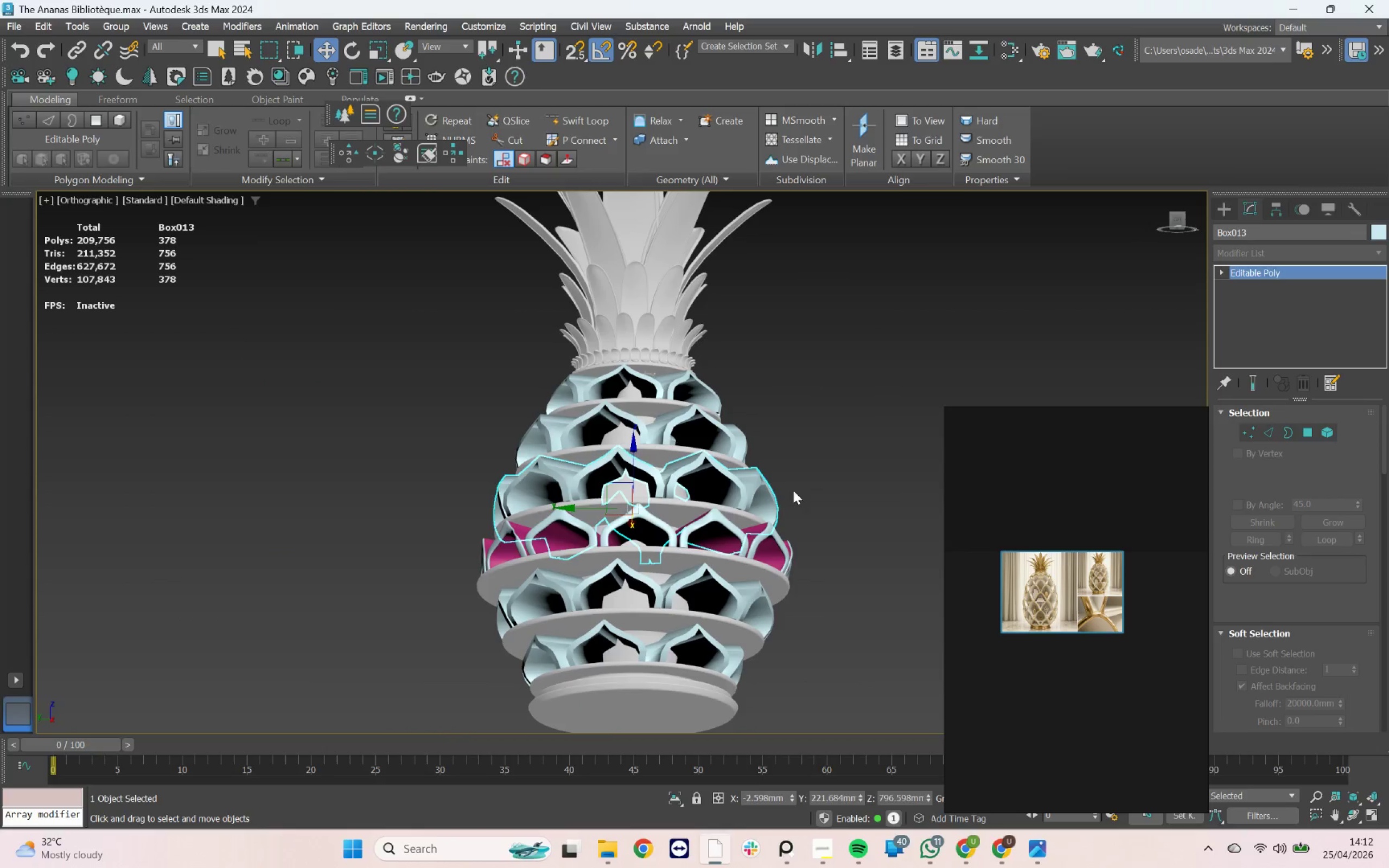 
hold_key(key=AltLeft, duration=13.95)
 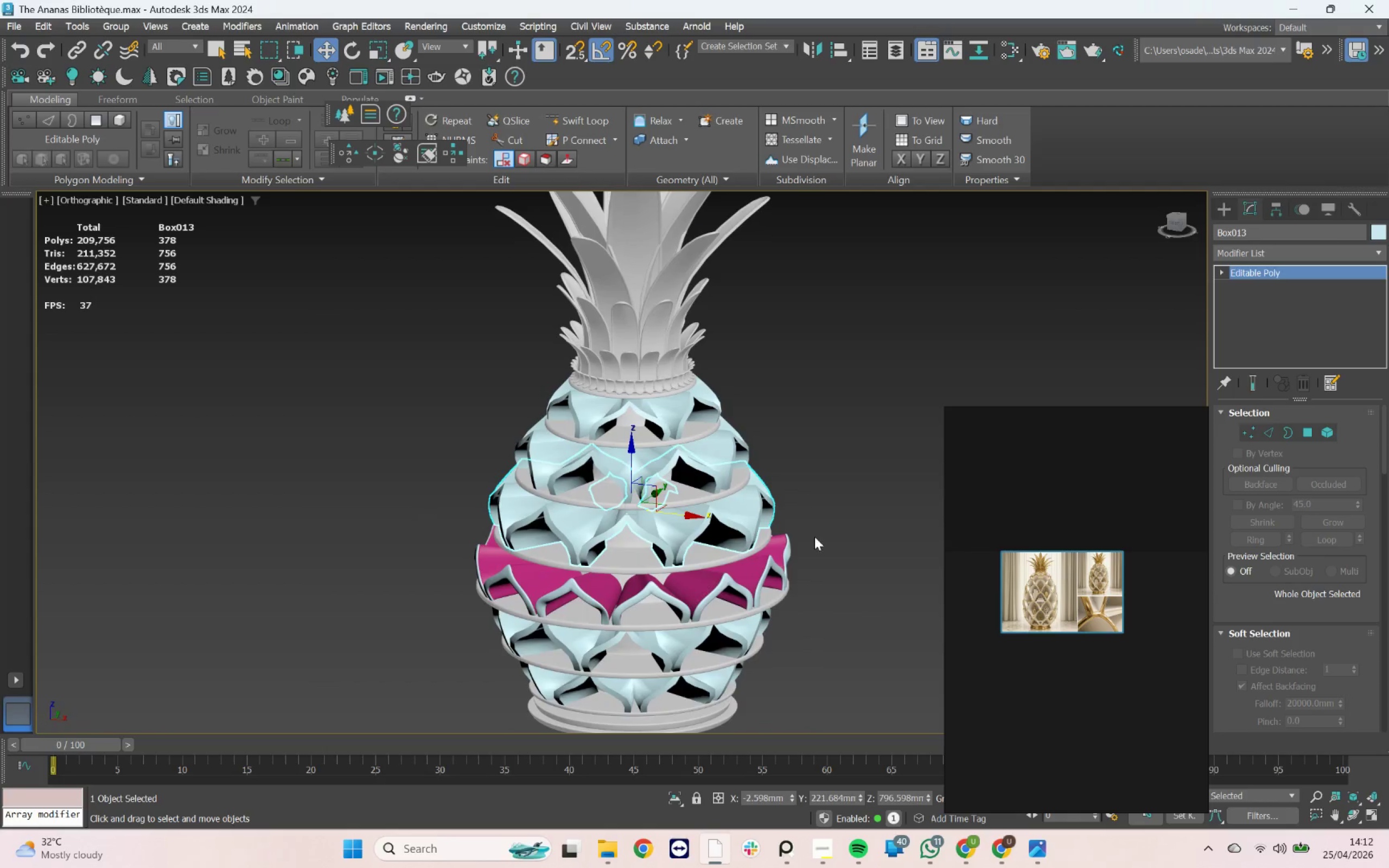 
key(F4)
 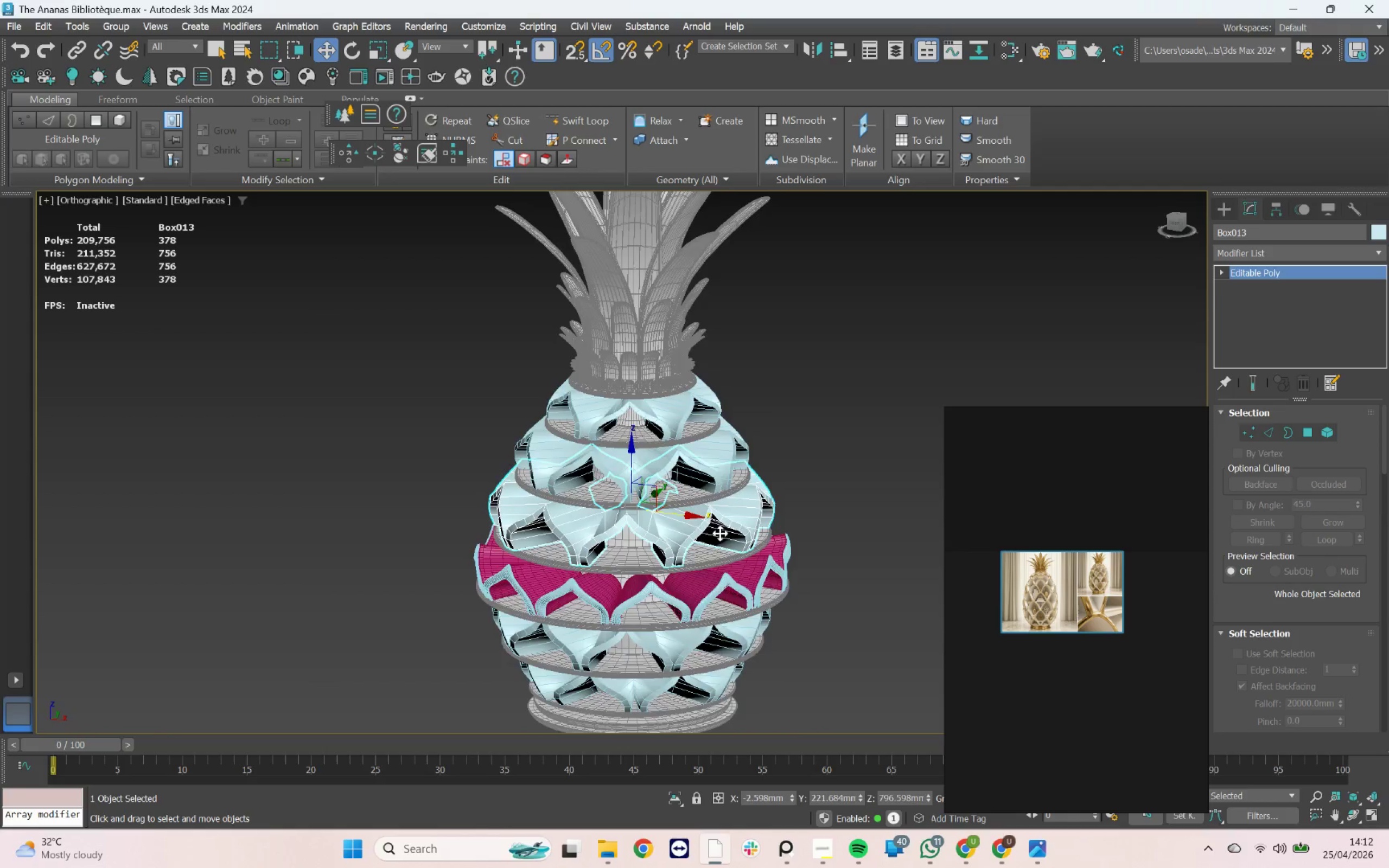 
scroll: coordinate [621, 569], scroll_direction: up, amount: 4.0
 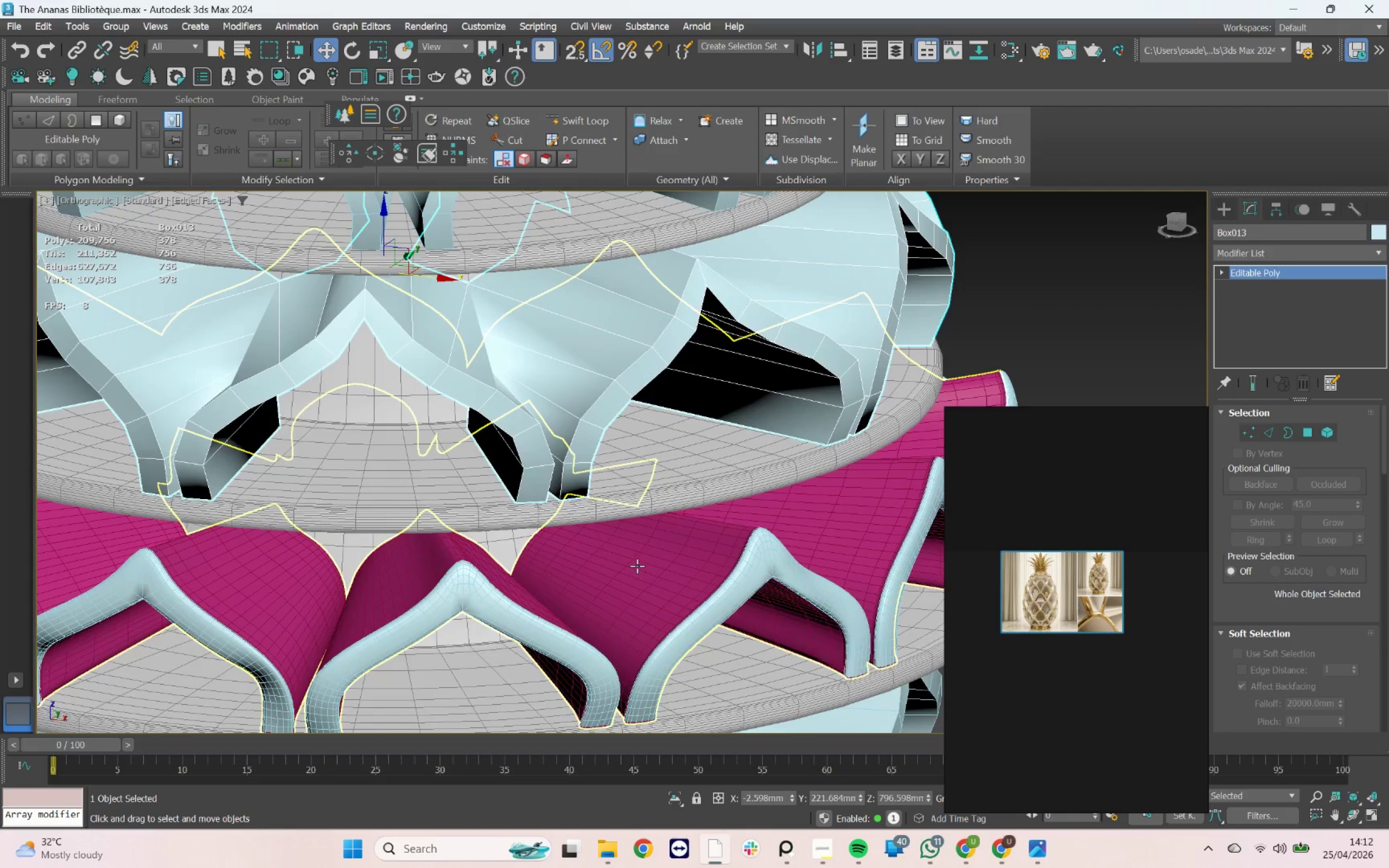 
scroll: coordinate [638, 564], scroll_direction: down, amount: 2.0
 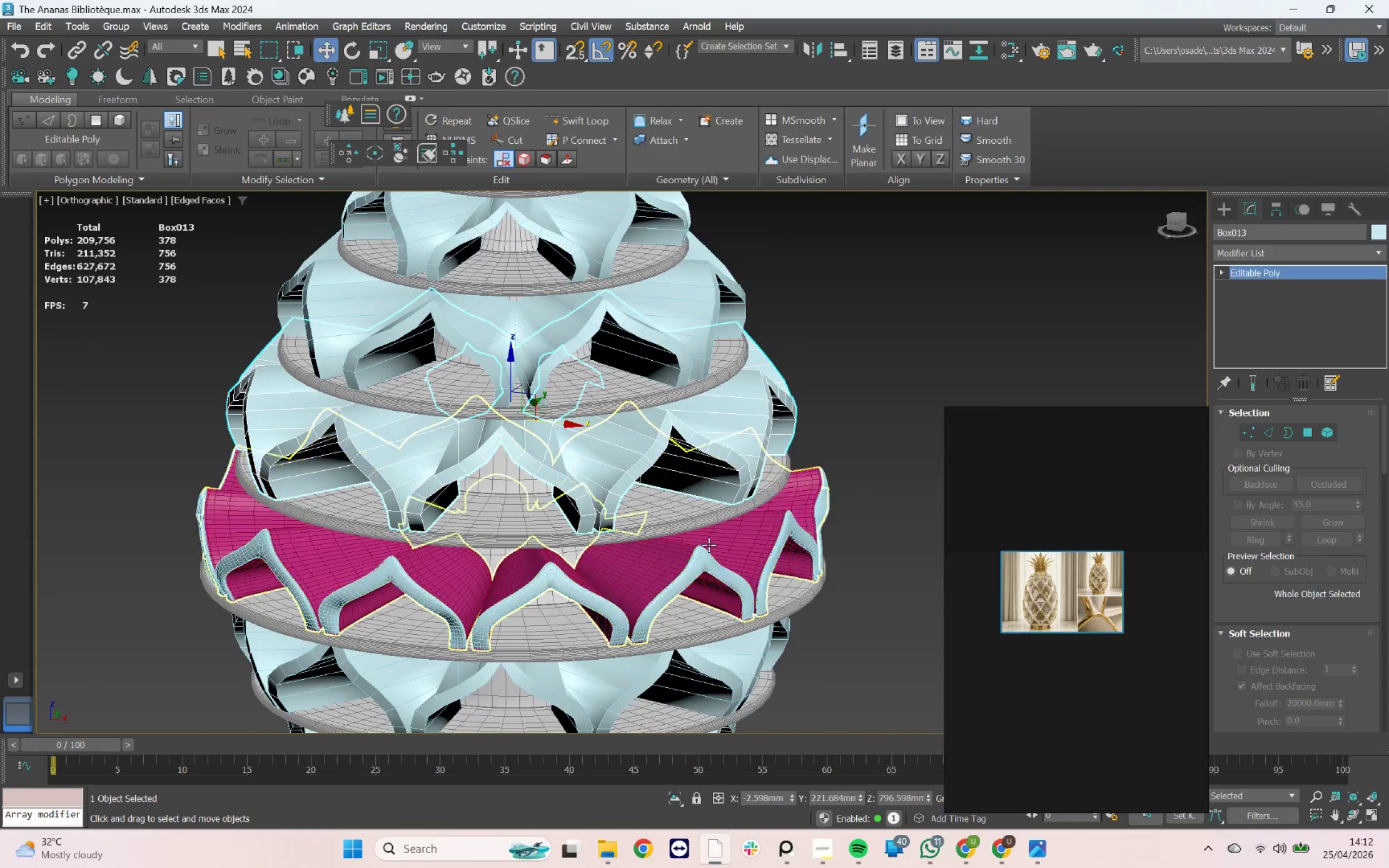 
key(F4)
 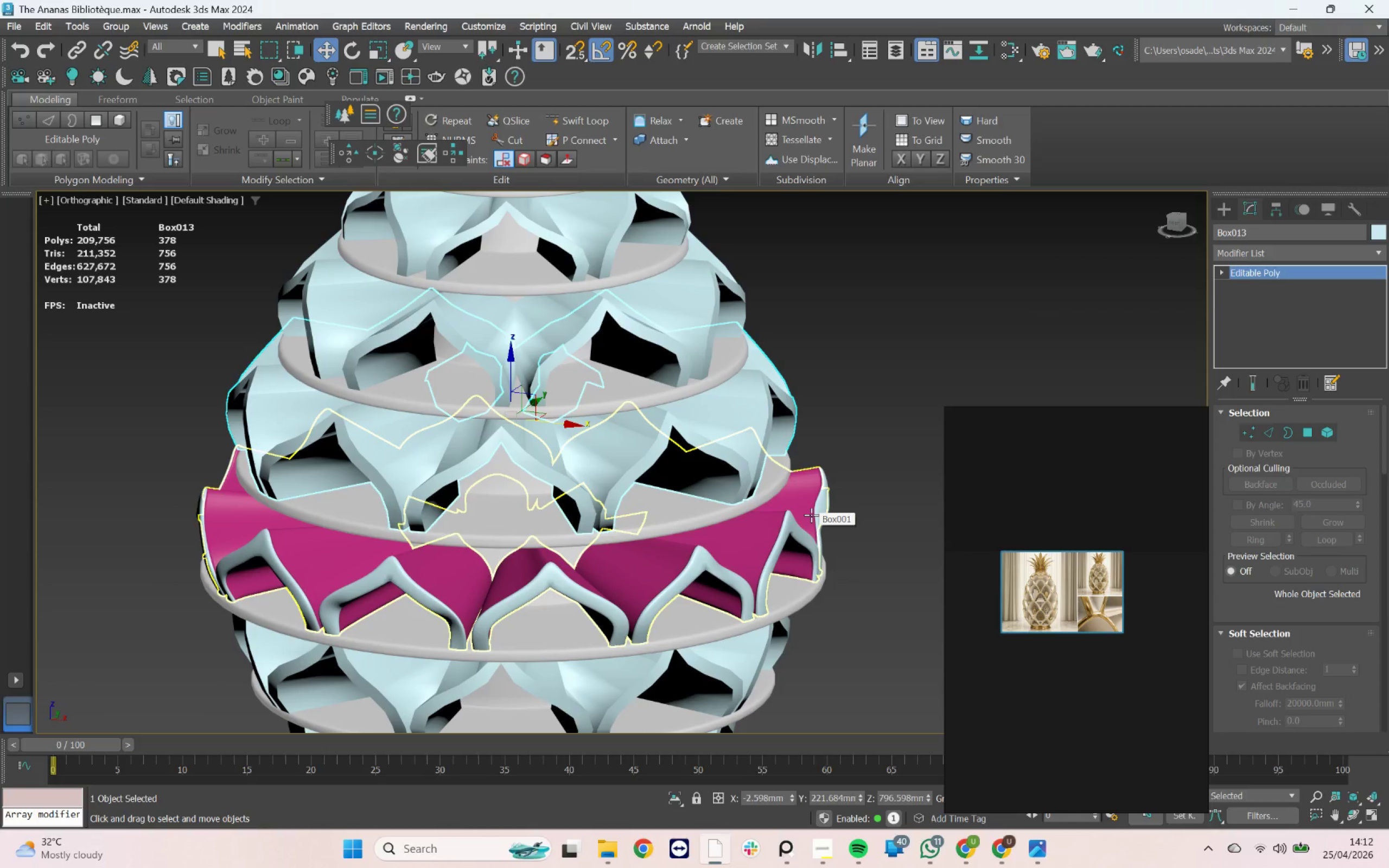 
wait(5.88)
 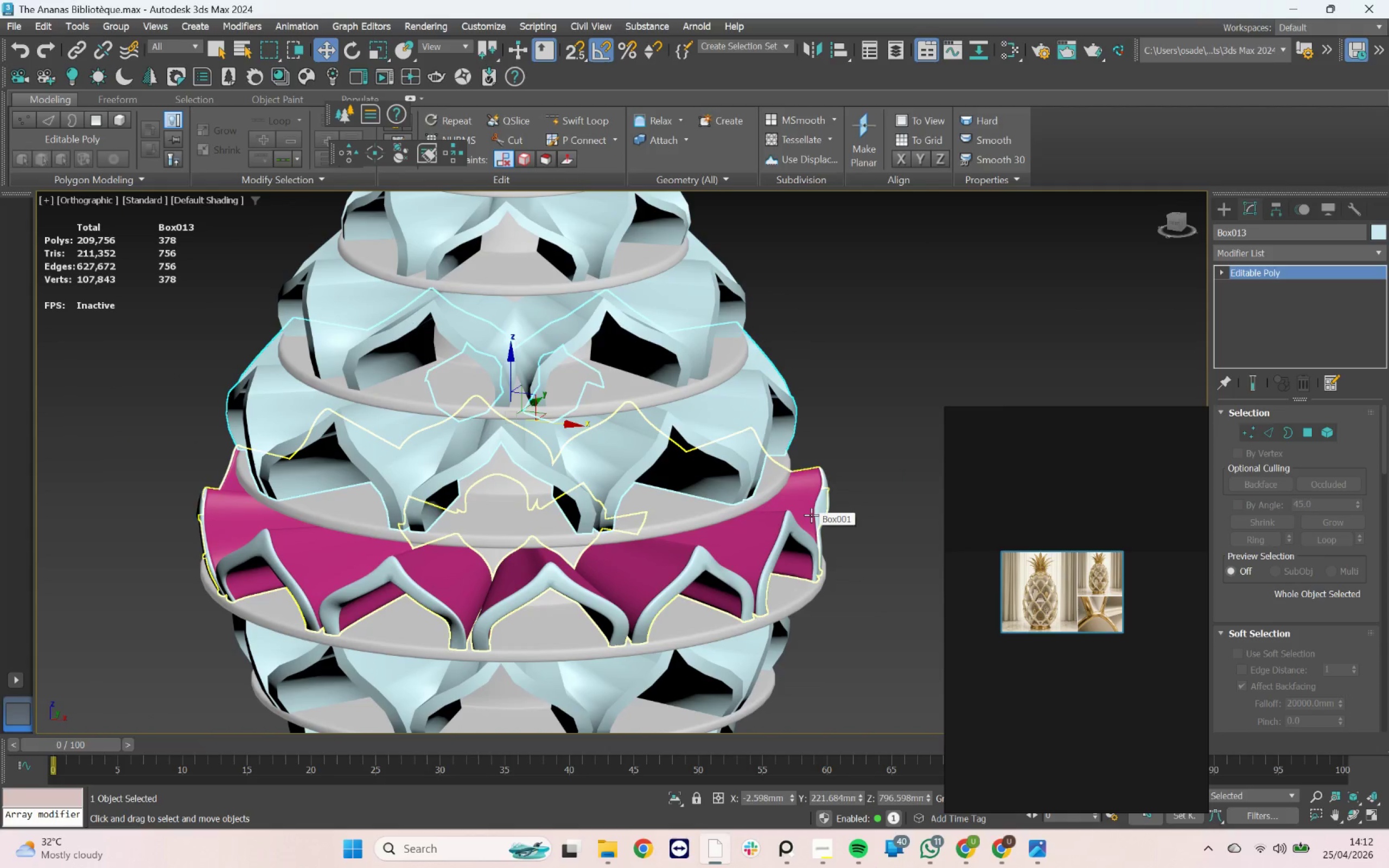 
scroll: coordinate [592, 480], scroll_direction: up, amount: 2.0
 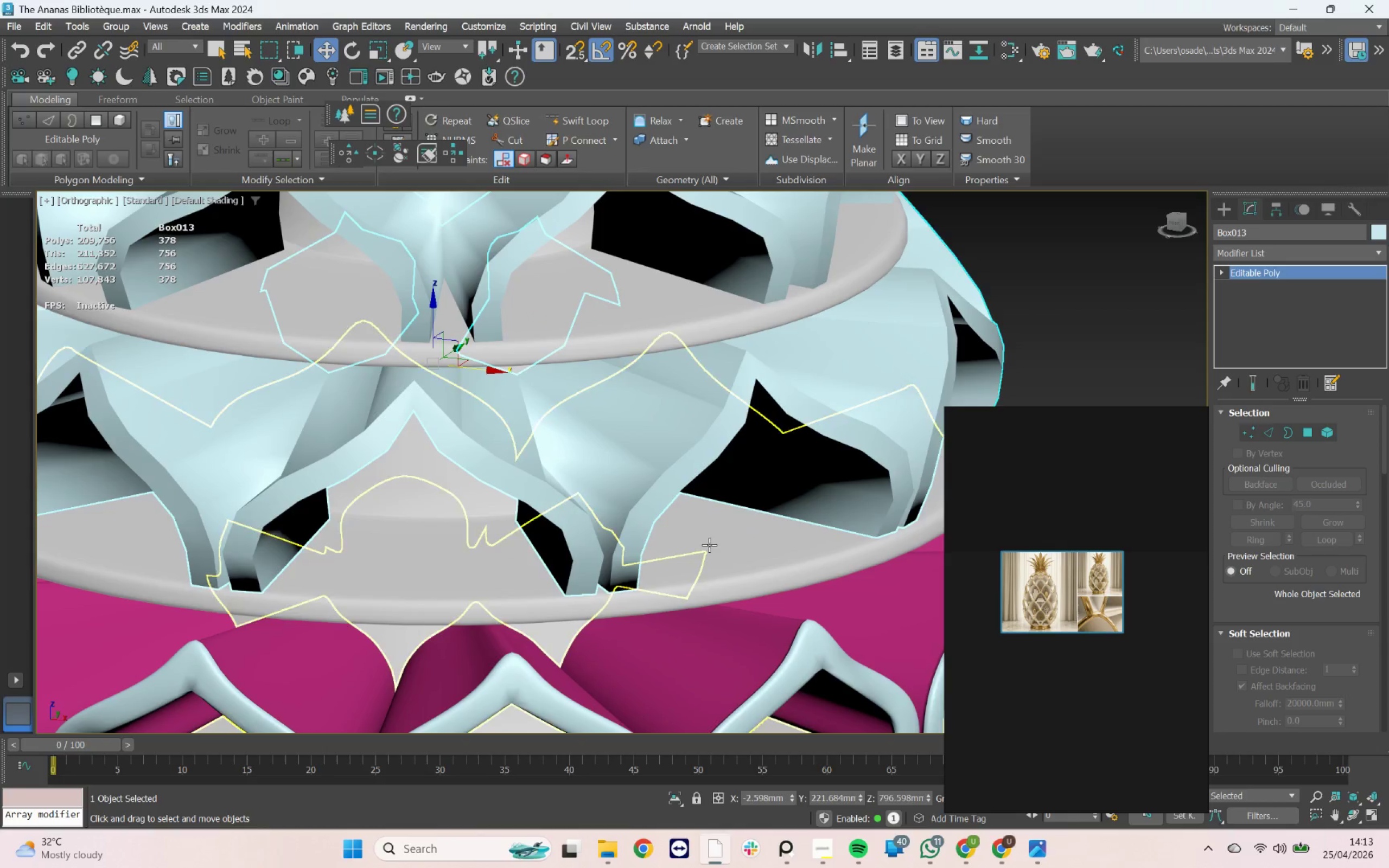 
scroll: coordinate [611, 495], scroll_direction: down, amount: 2.0
 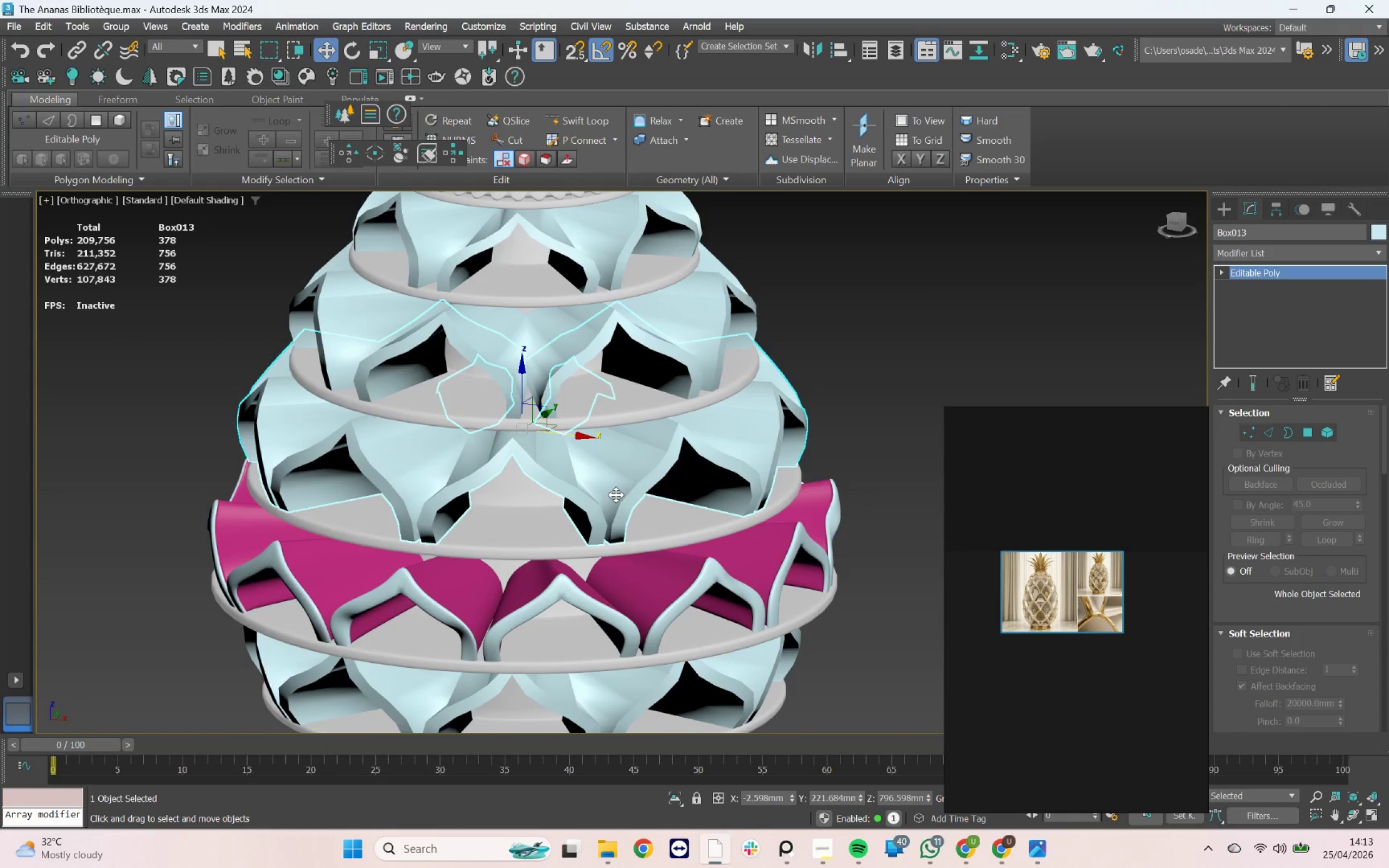 
scroll: coordinate [572, 483], scroll_direction: up, amount: 2.0
 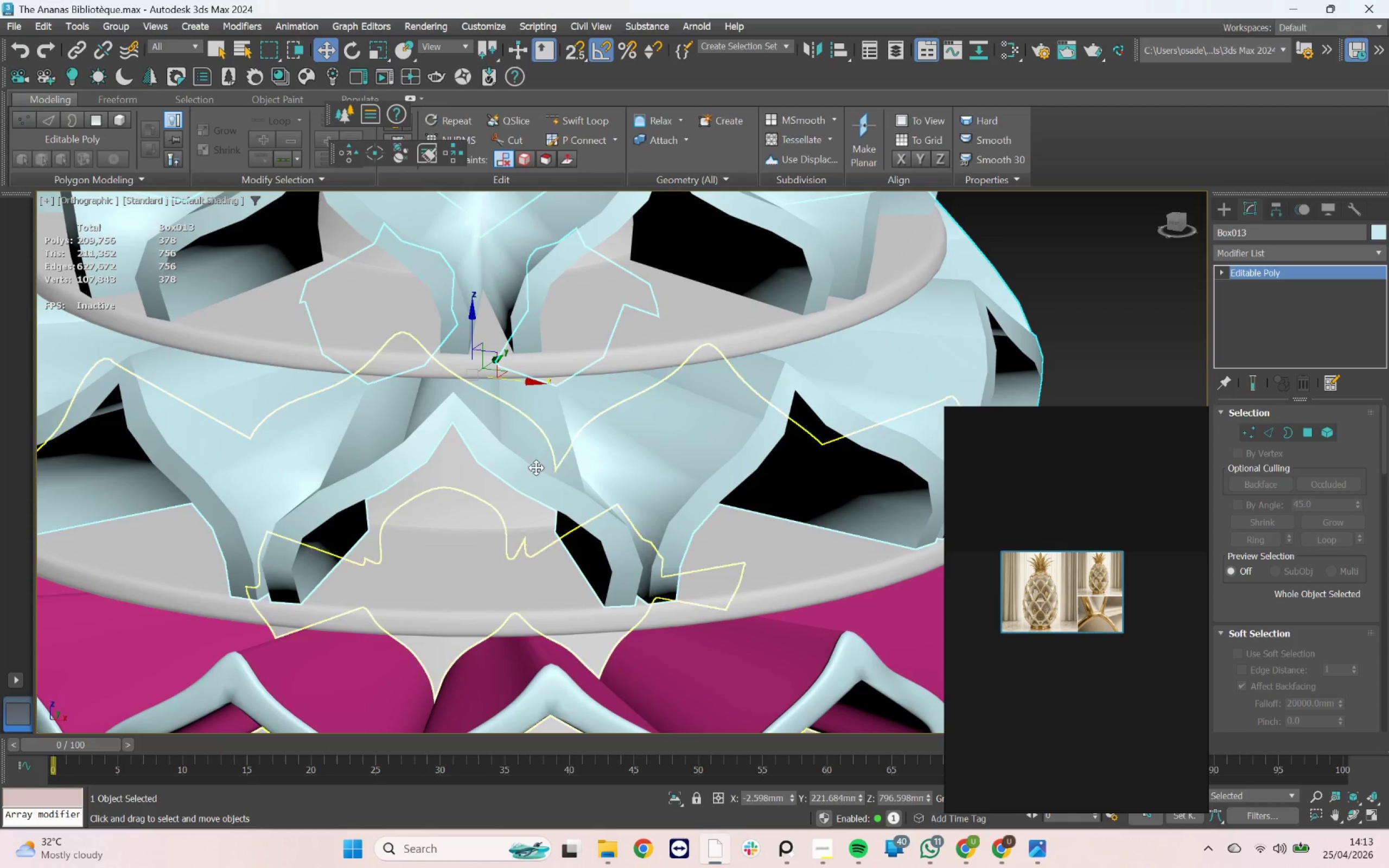 
scroll: coordinate [601, 407], scroll_direction: down, amount: 2.0
 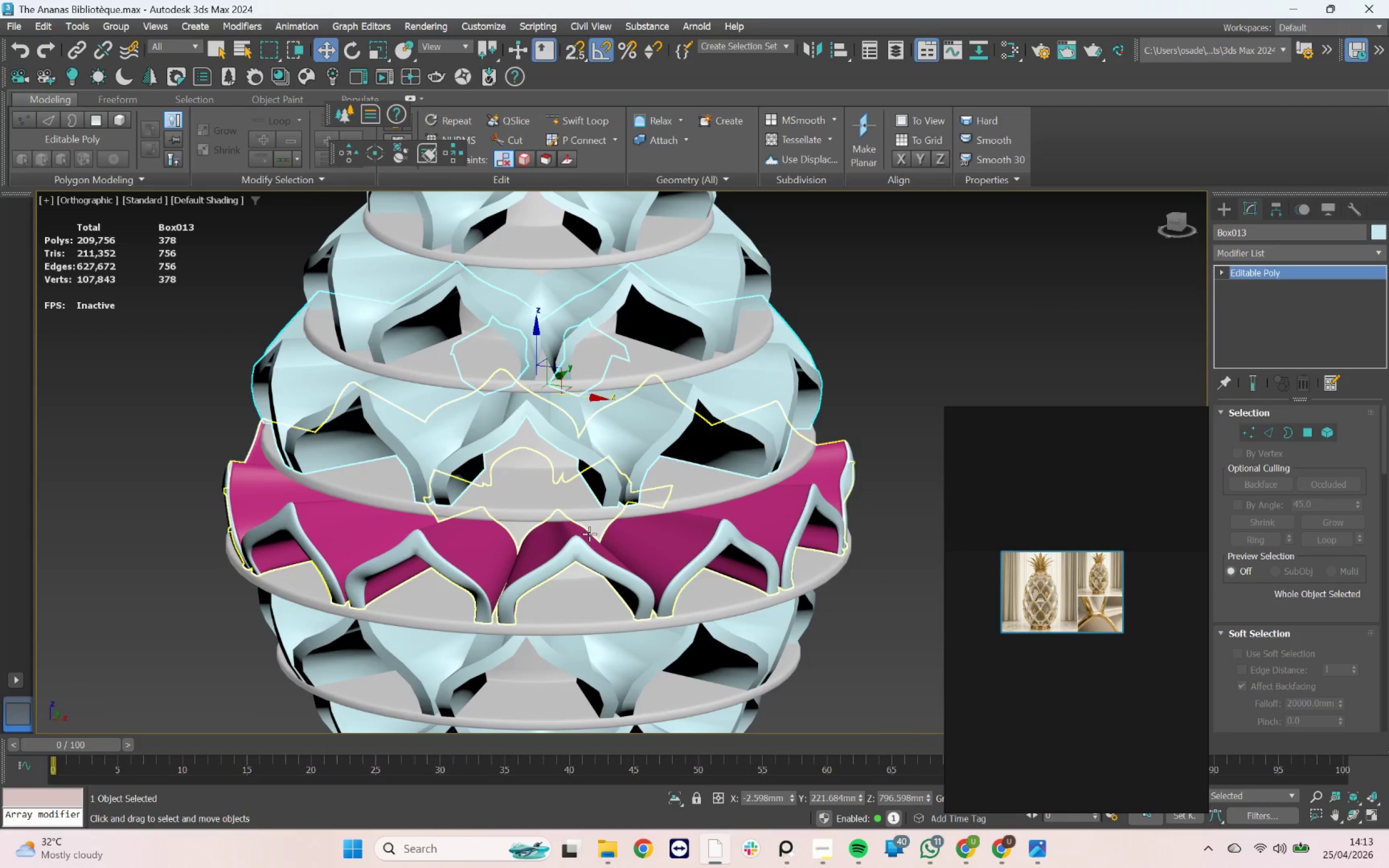 
key(Control+ControlLeft)
 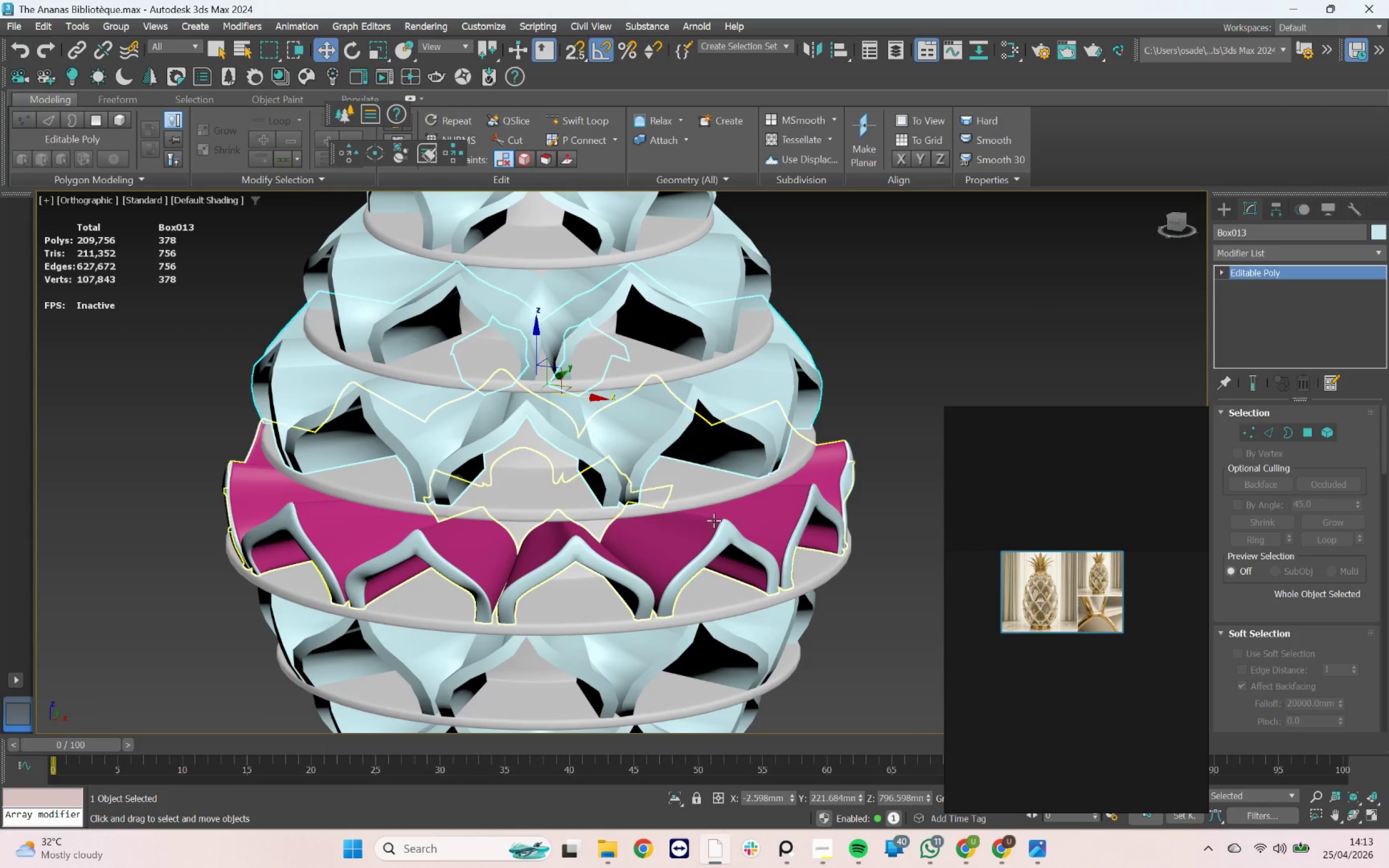 